 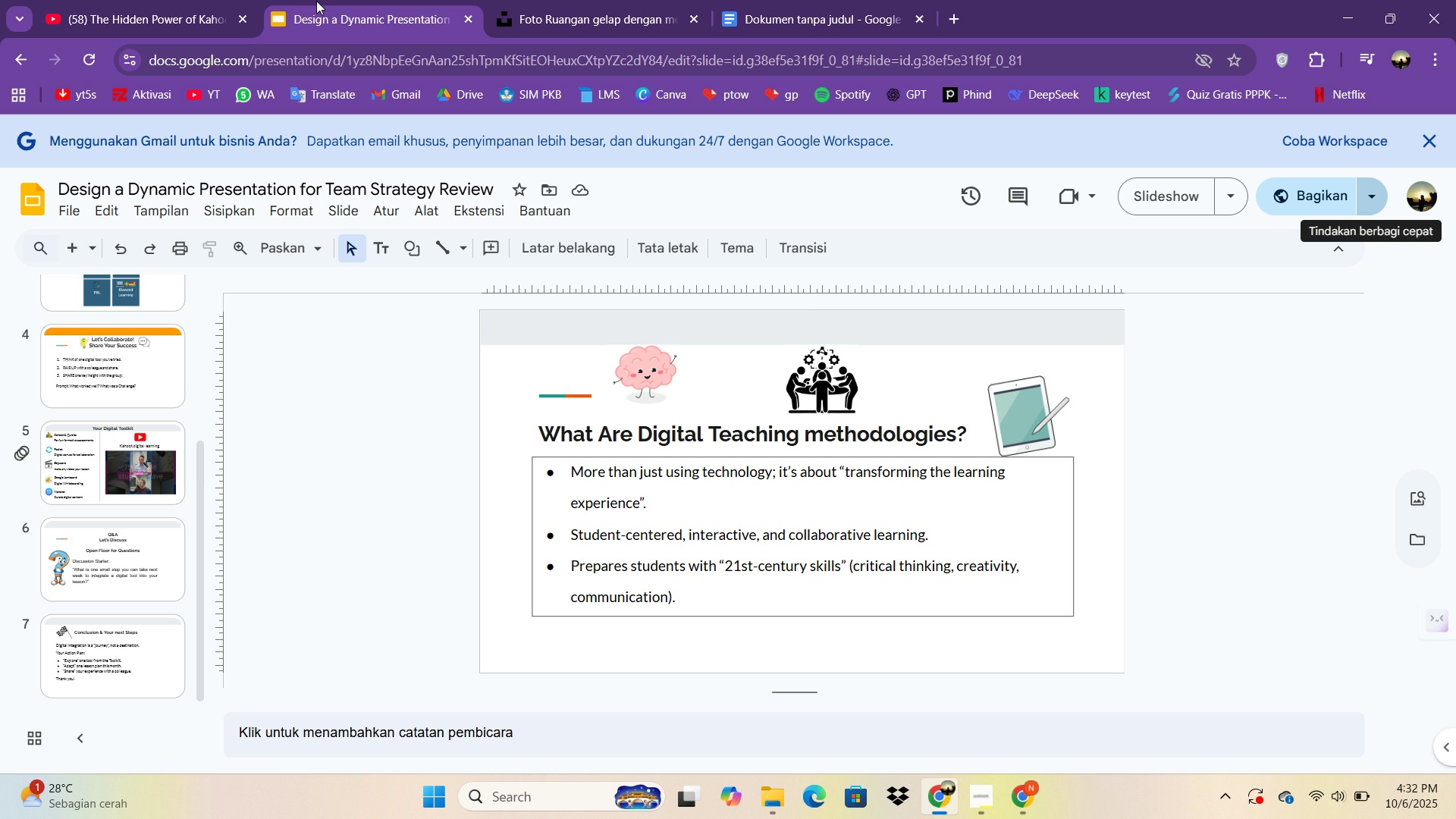 
scroll: coordinate [65, 420], scroll_direction: up, amount: 9.0
 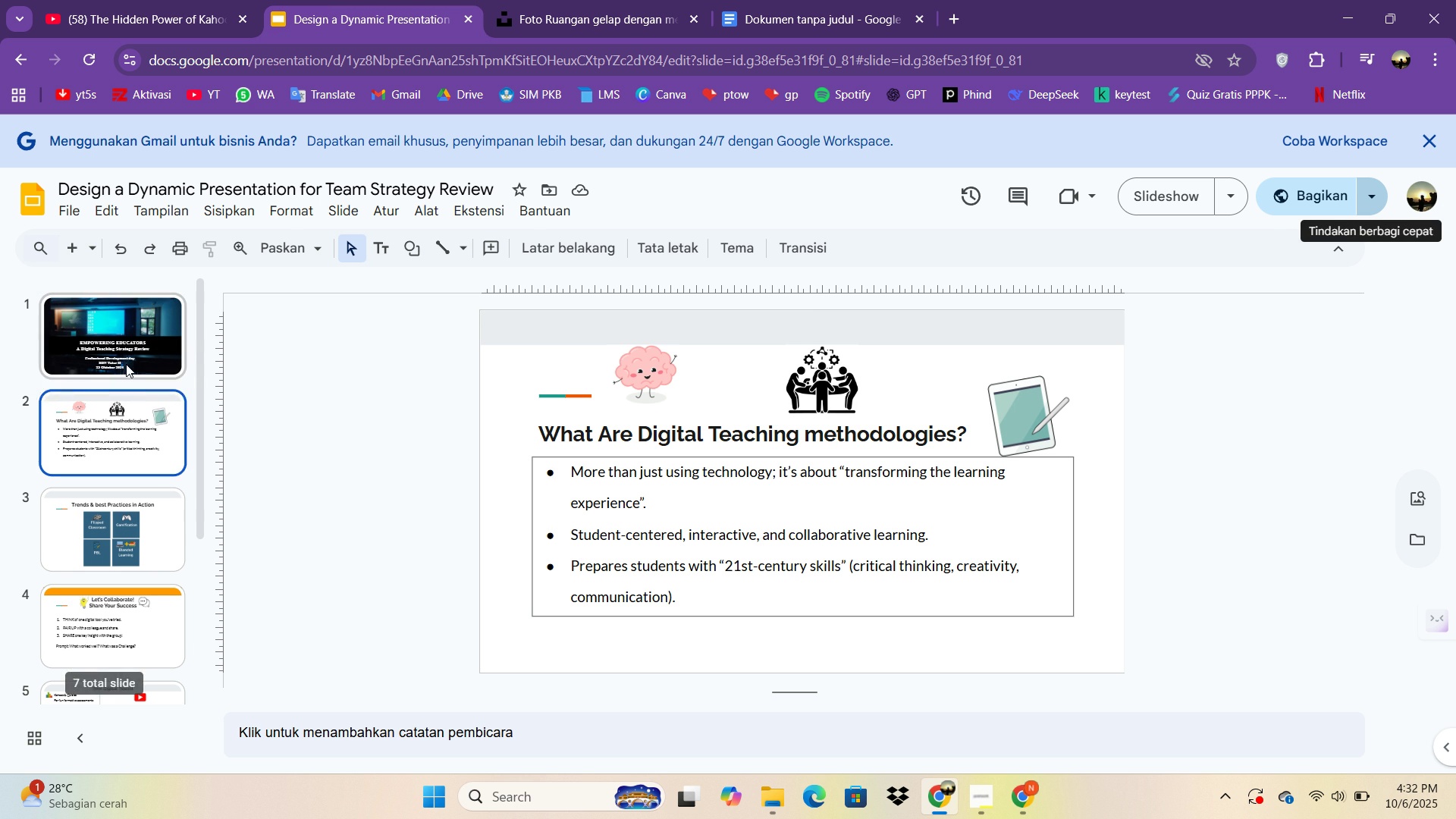 
left_click([126, 364])
 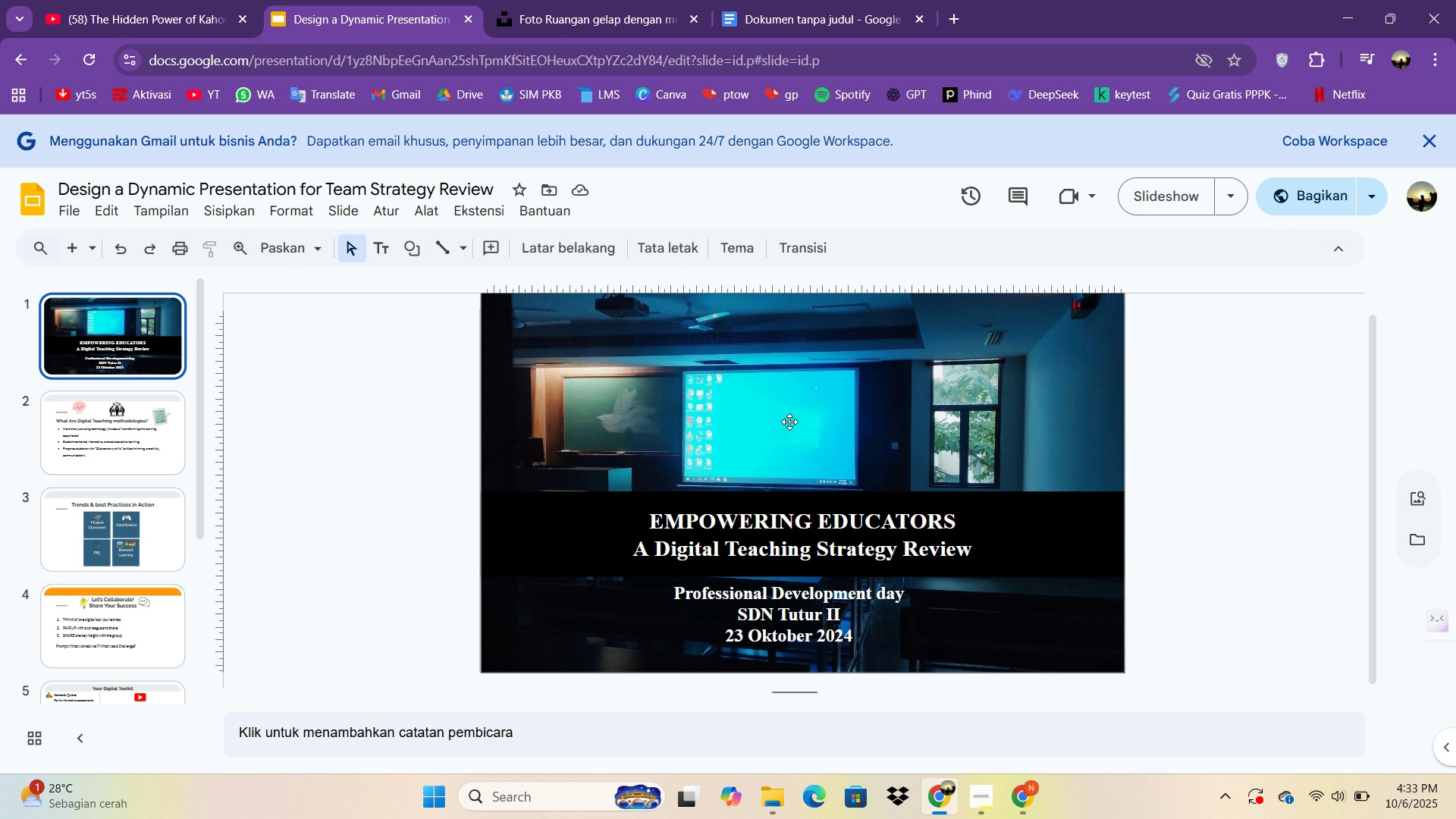 
wait(26.04)
 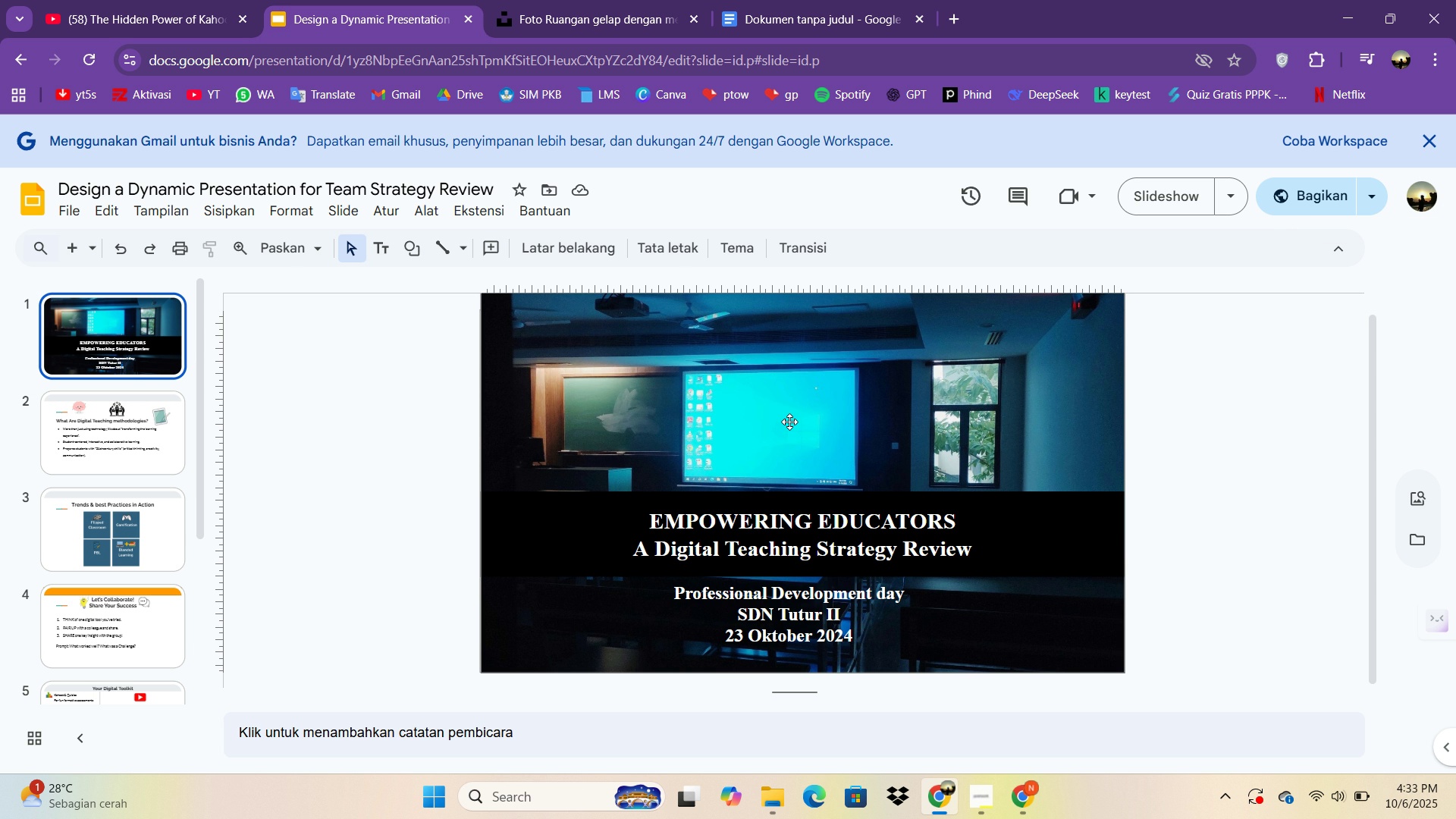 
left_click([786, 0])
 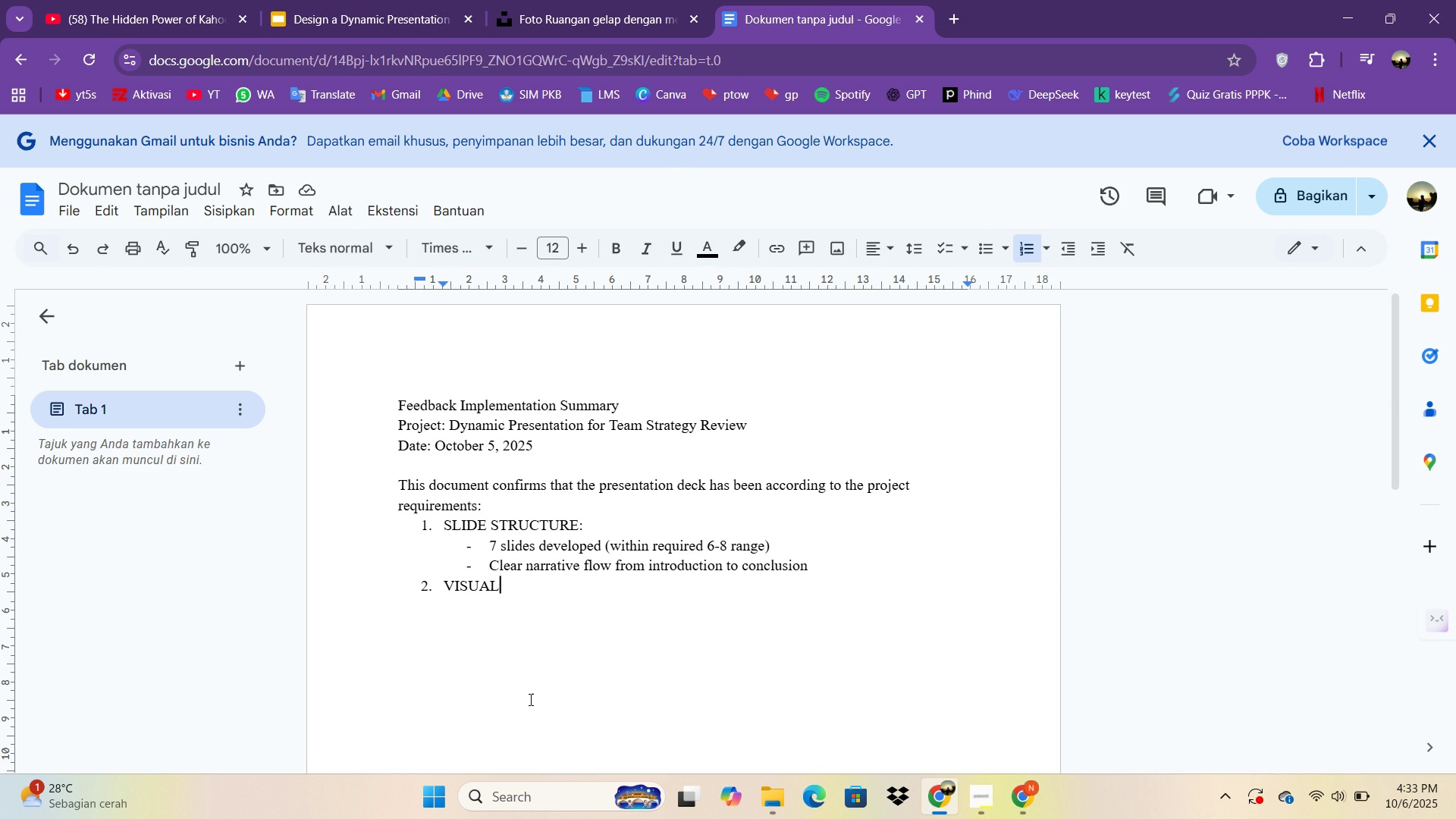 
type( ELEMET)
key(Backspace)
type(NTS)